 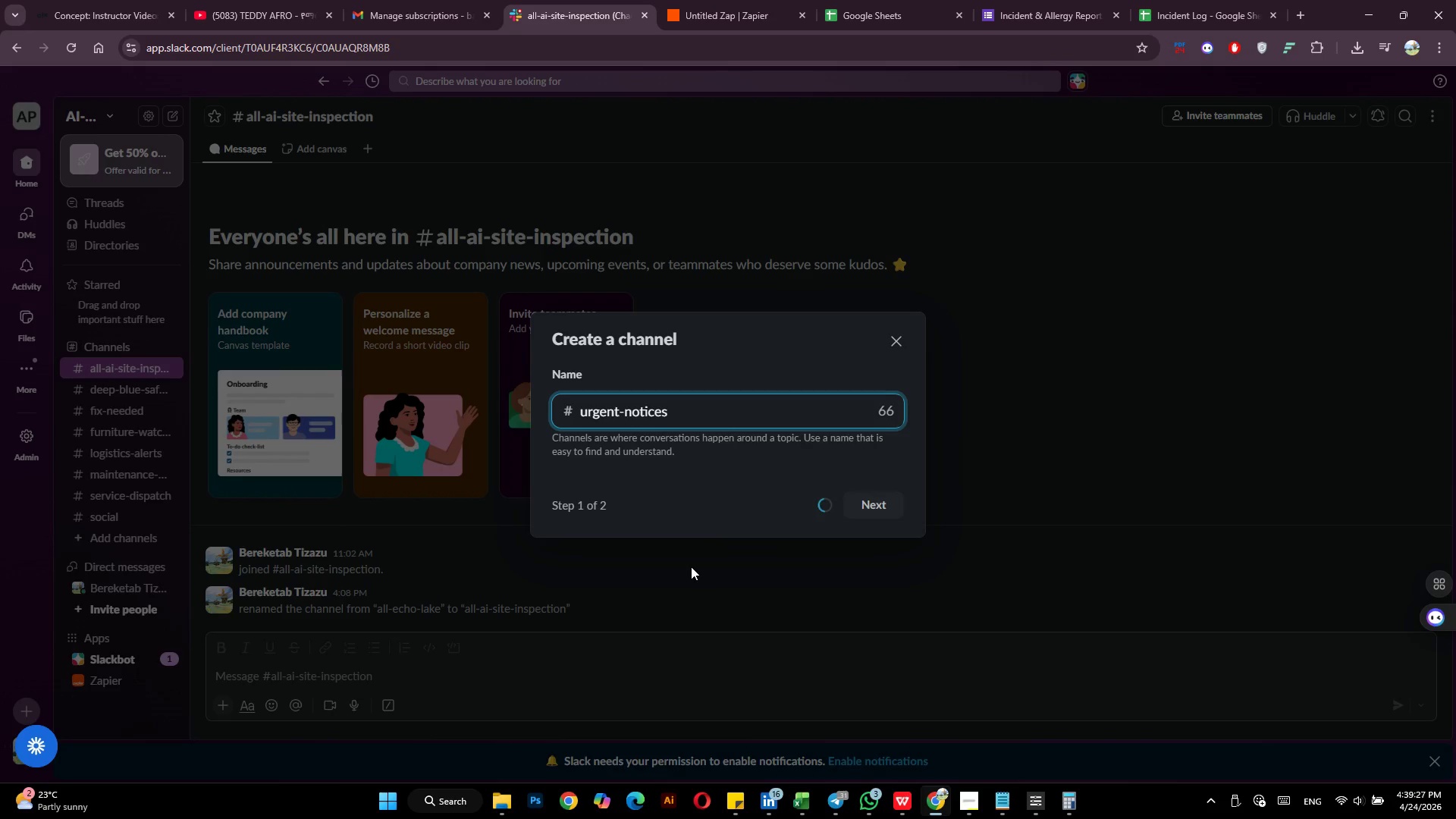 
left_click([866, 496])
 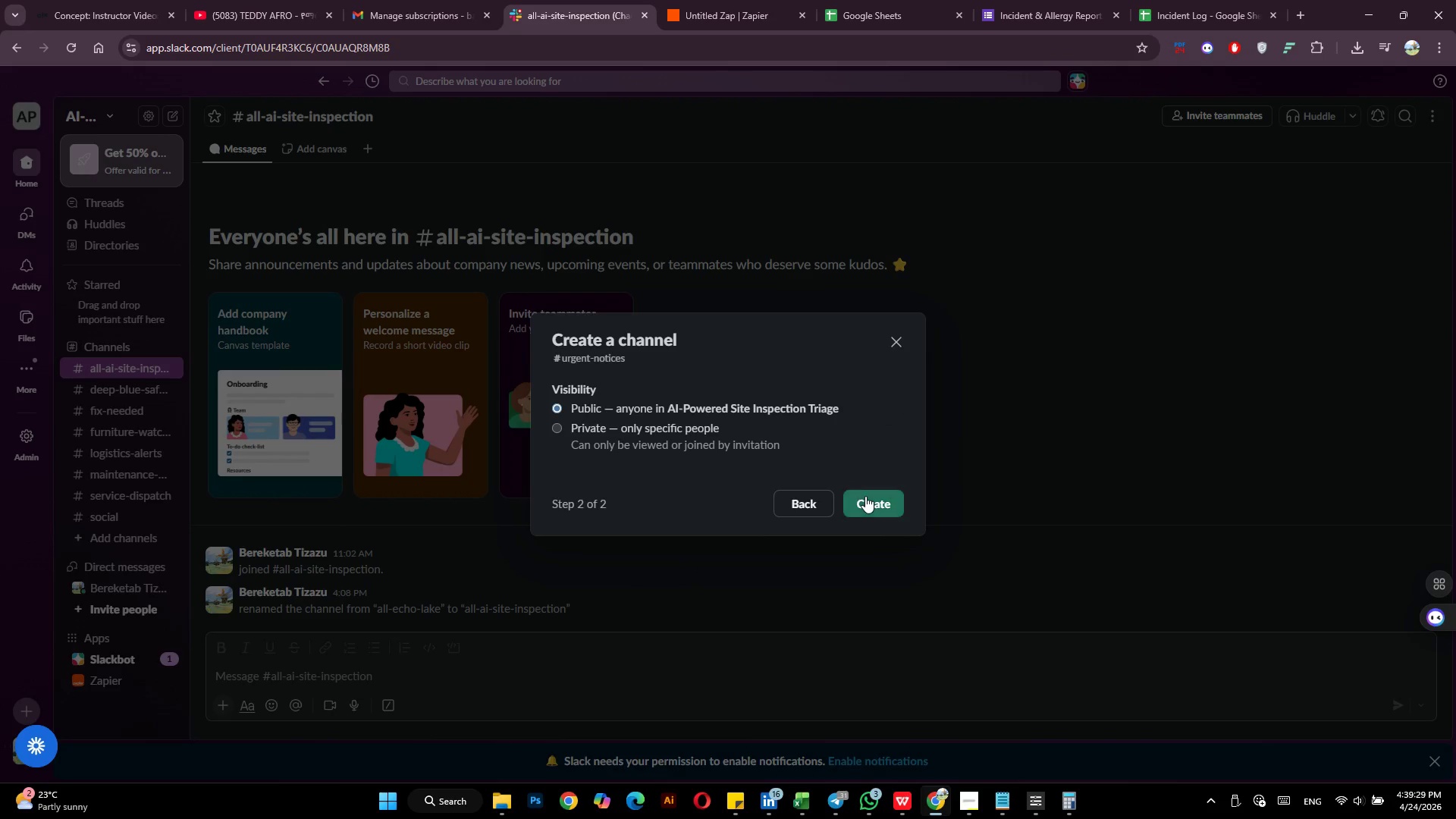 
left_click([865, 496])
 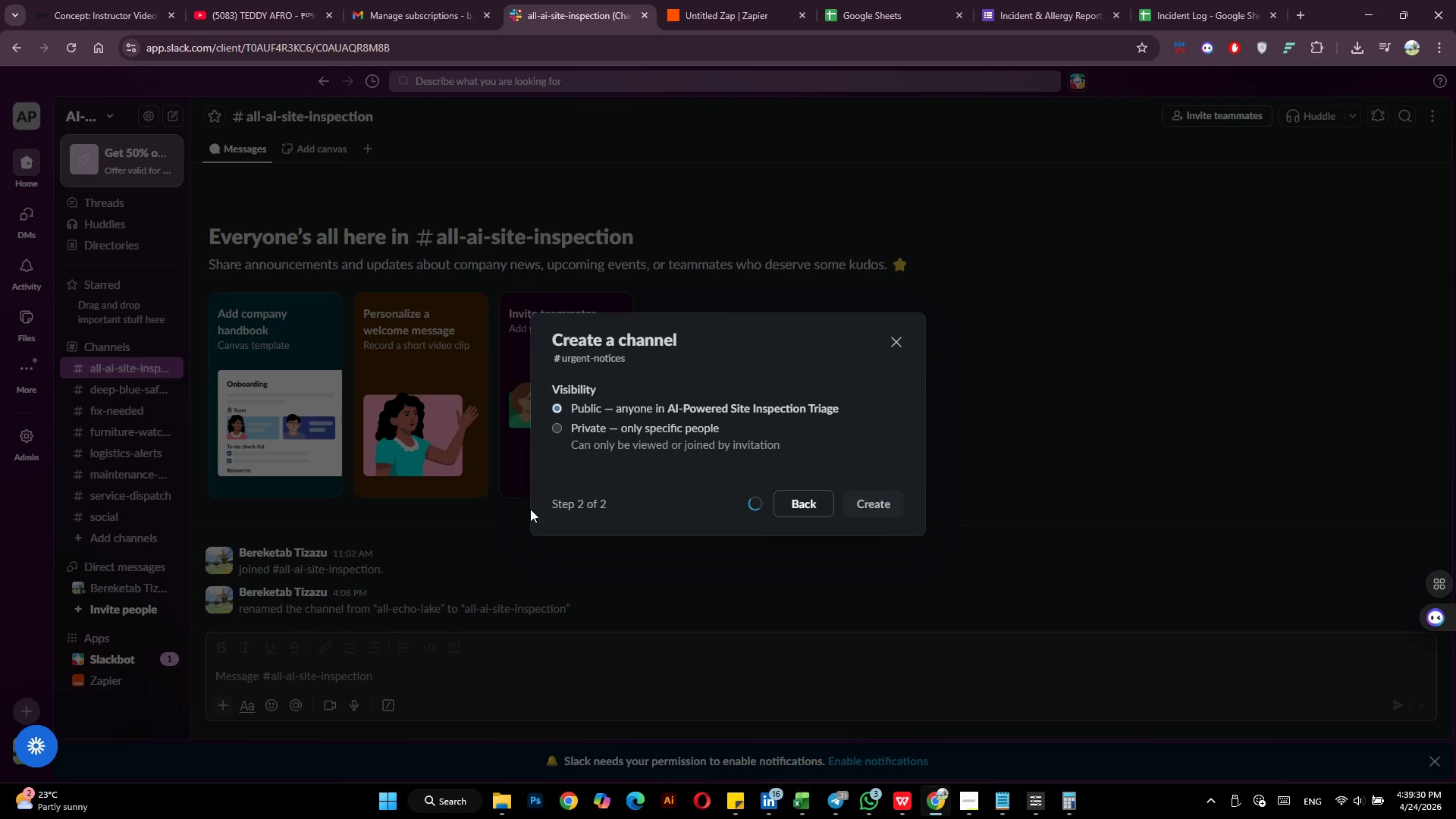 
mouse_move([561, 496])
 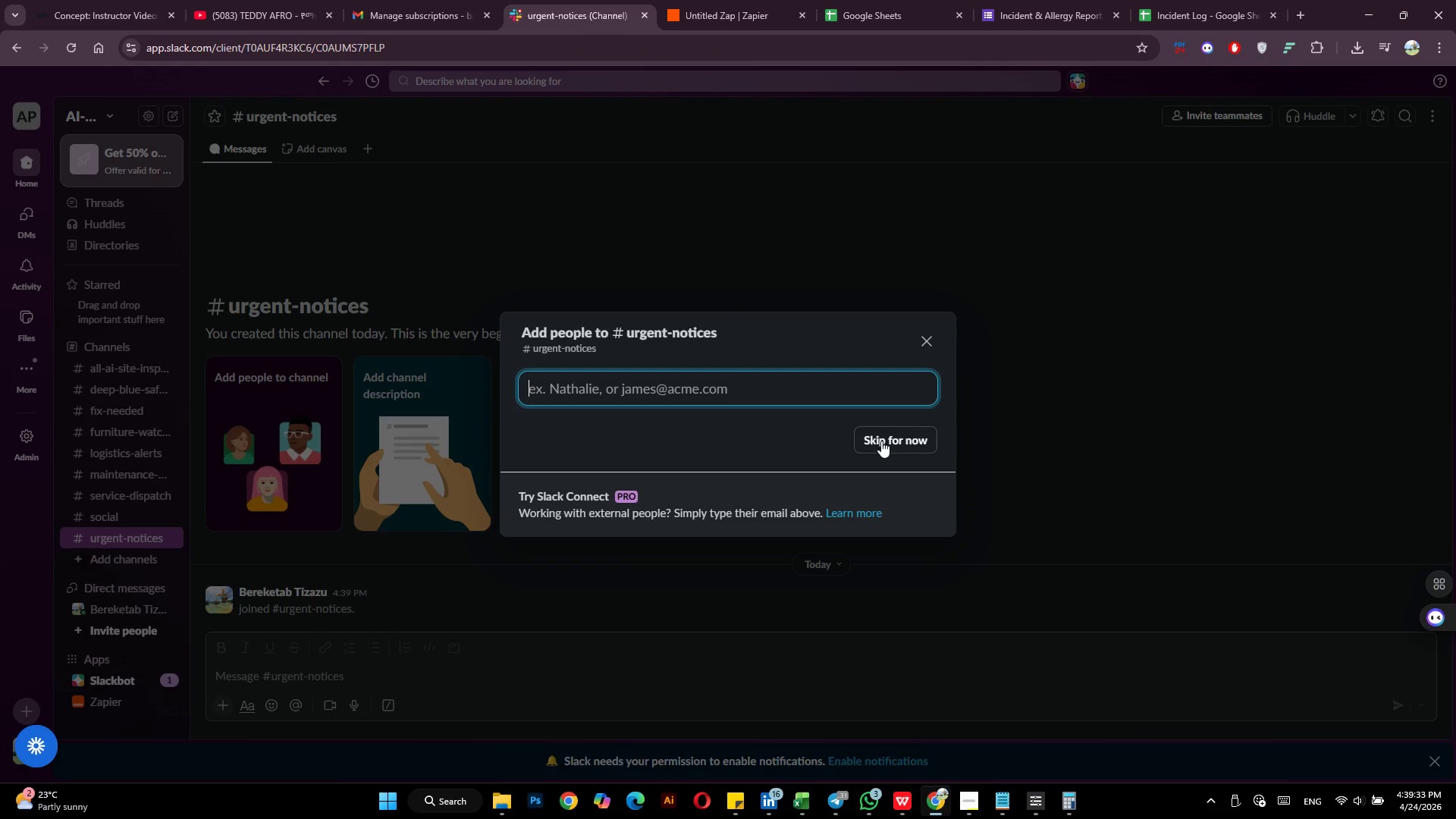 
left_click([881, 440])
 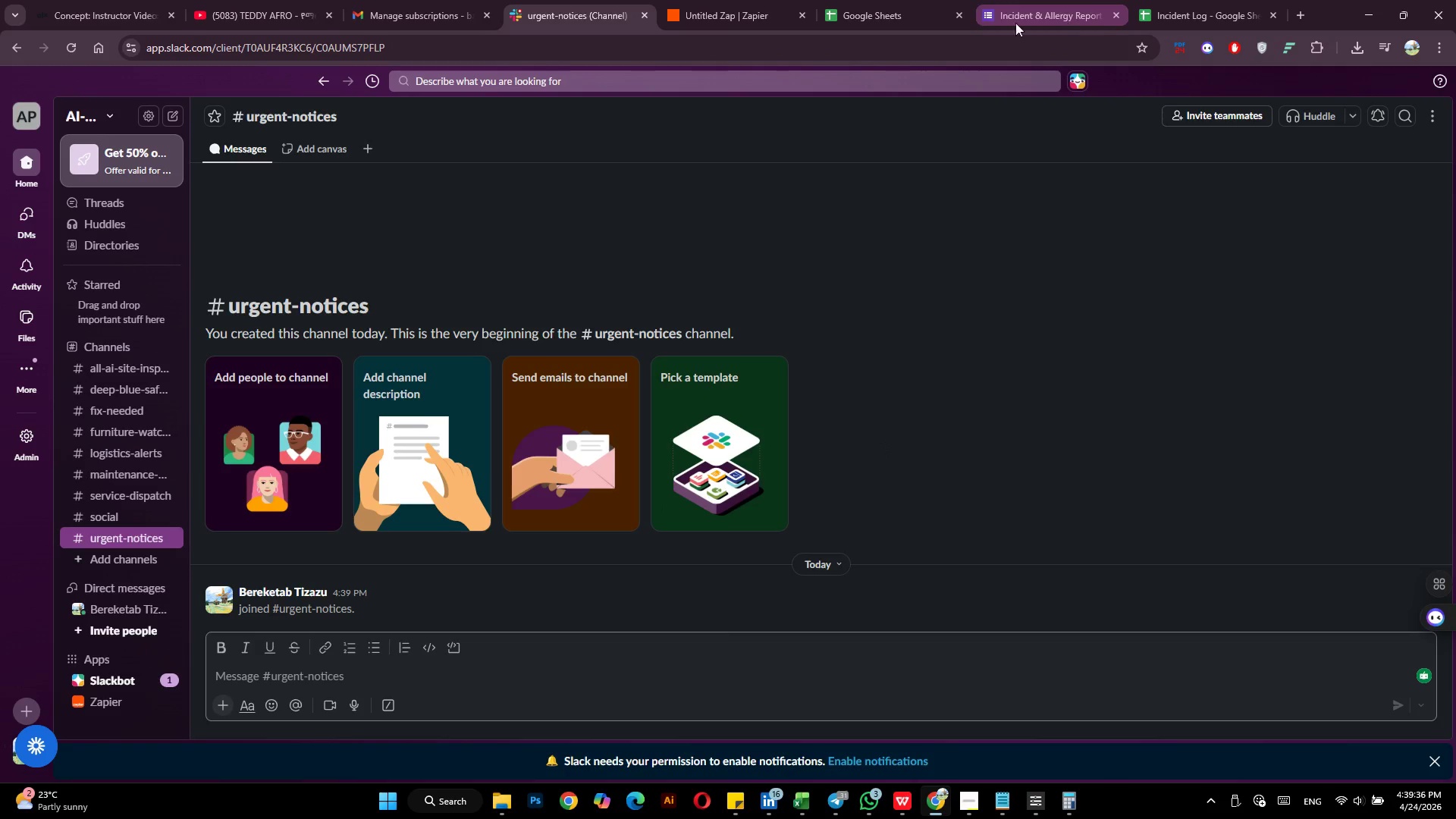 
left_click([698, 3])
 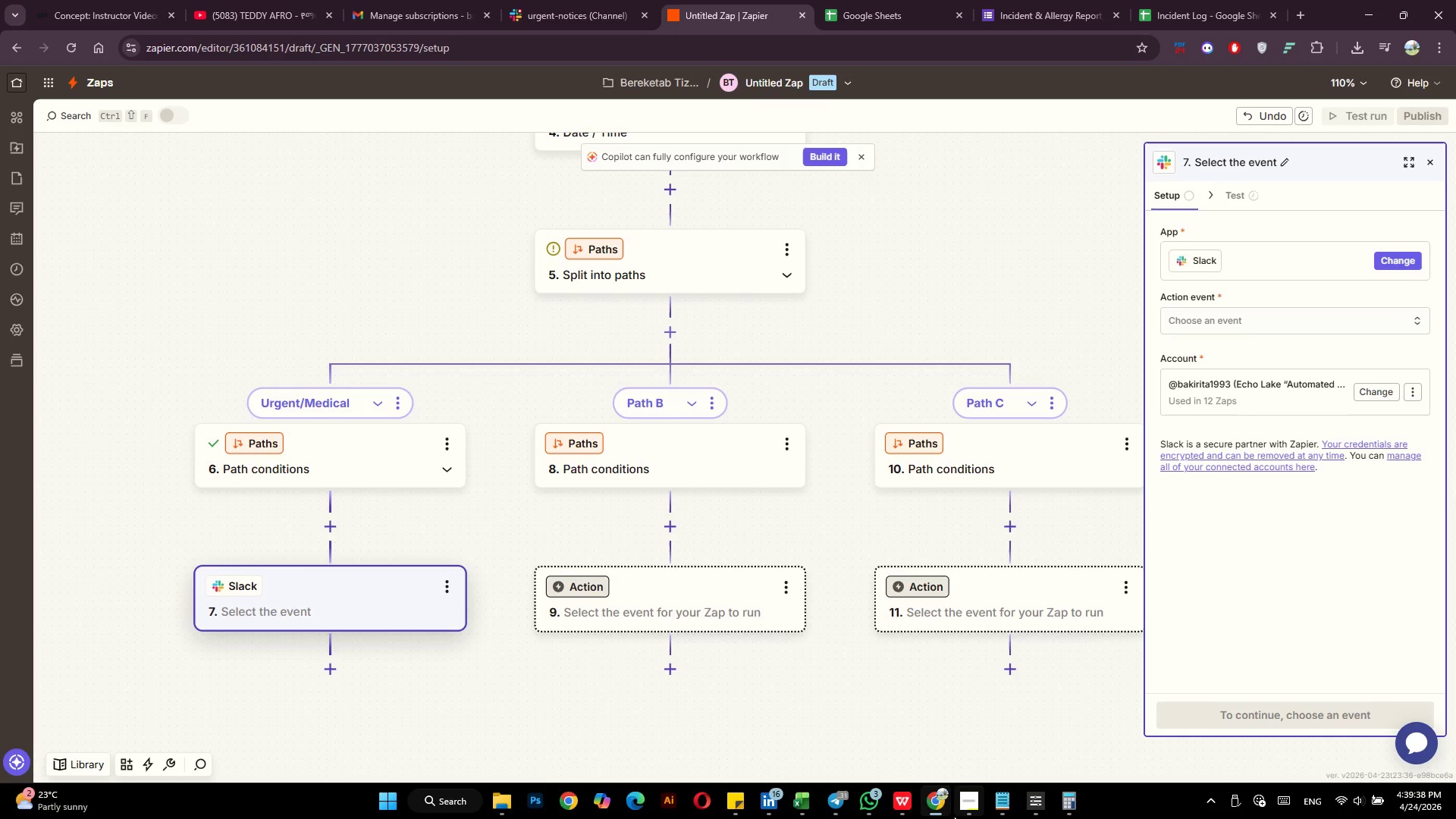 
left_click([962, 807])